 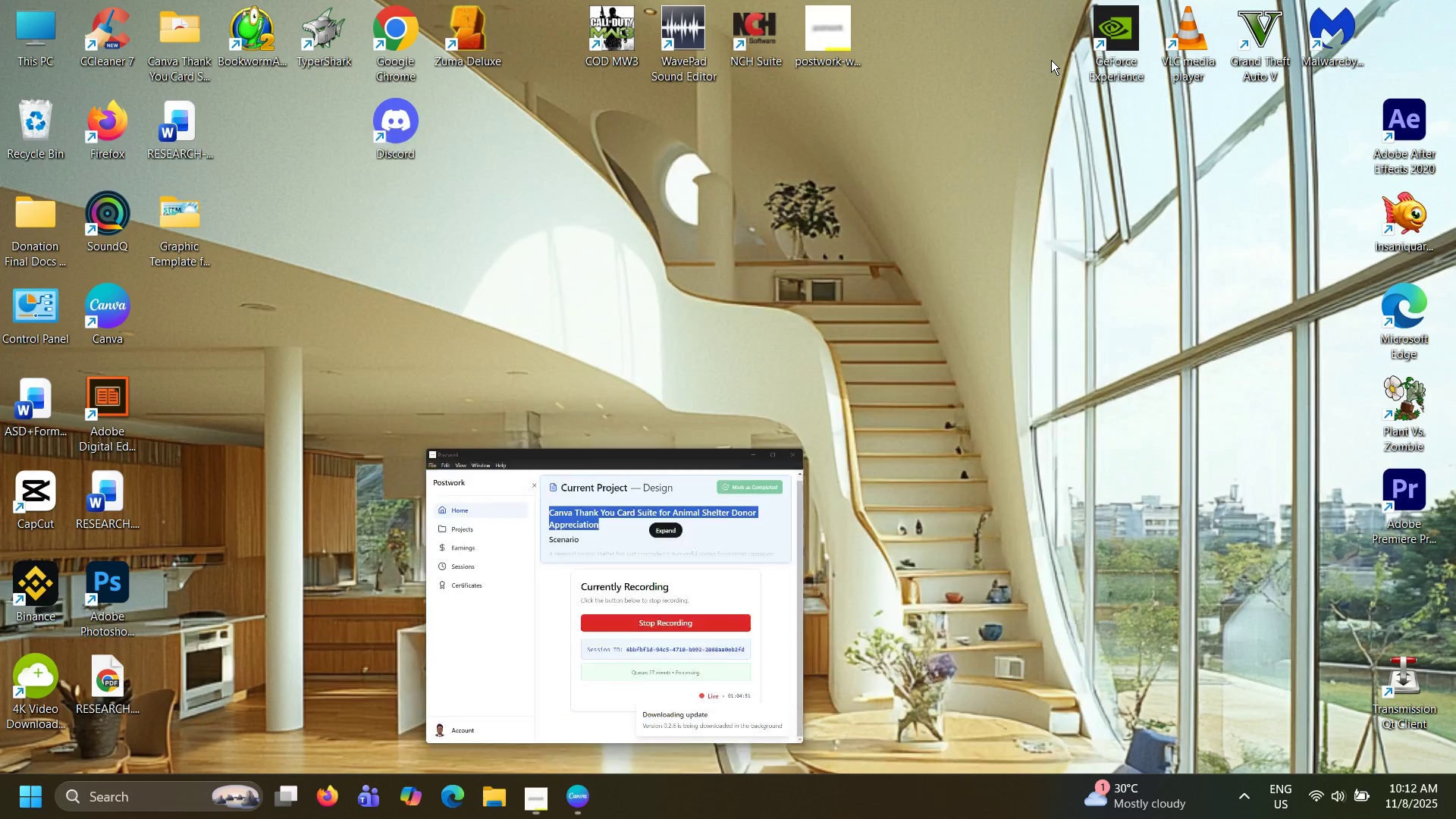 
left_click([207, 221])
 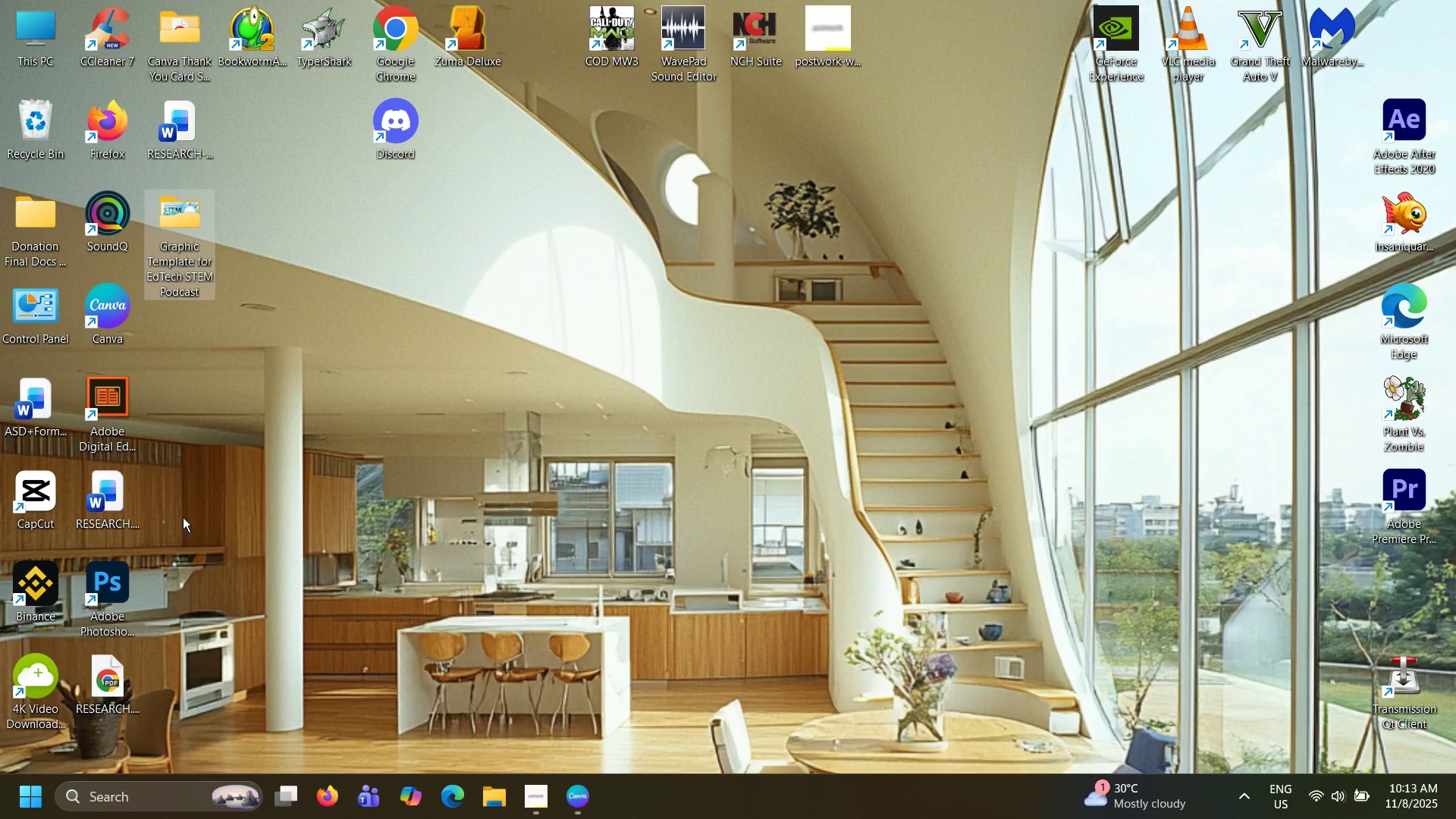 
left_click([176, 523])
 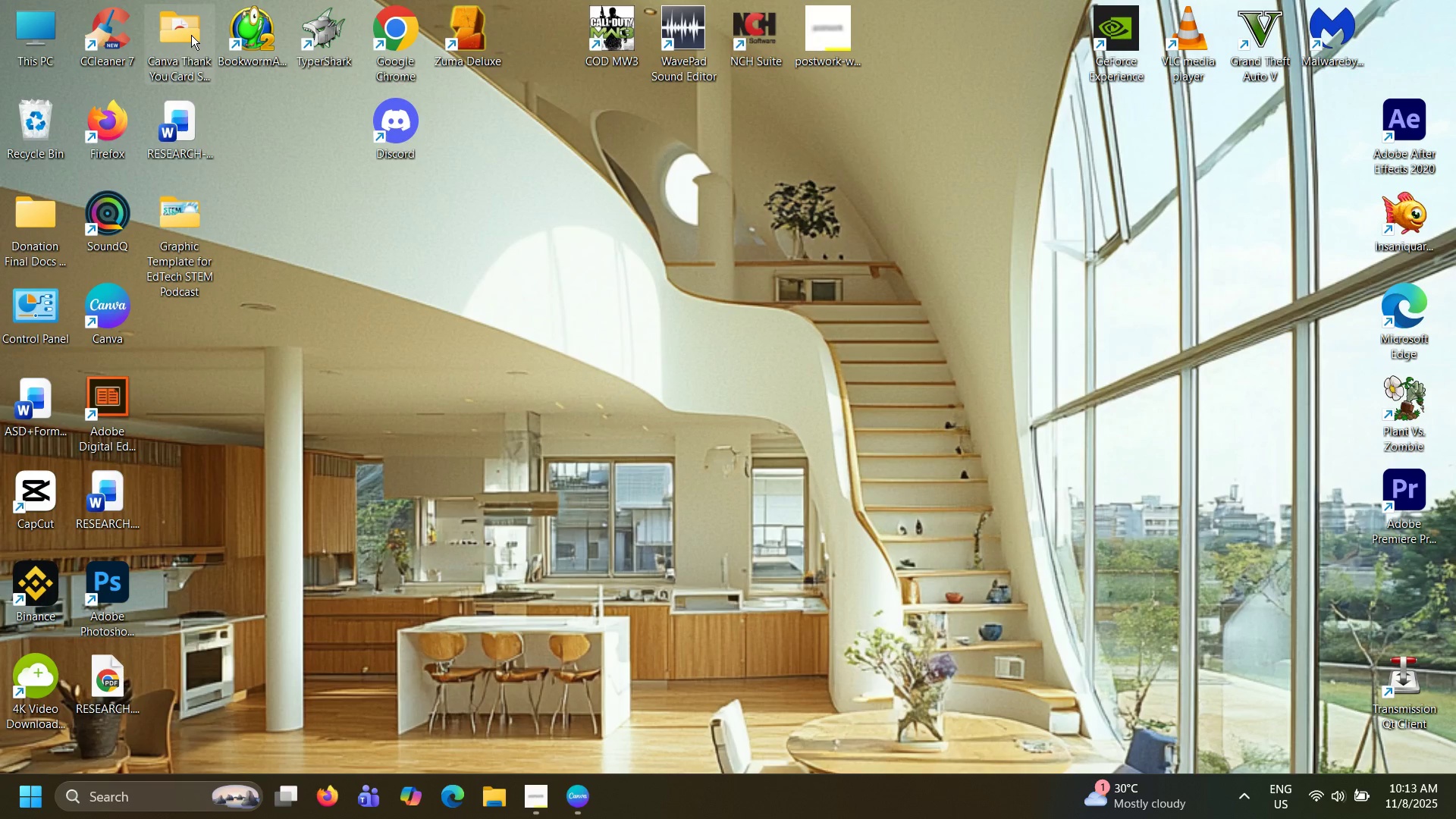 
left_click_drag(start_coordinate=[191, 35], to_coordinate=[547, 233])
 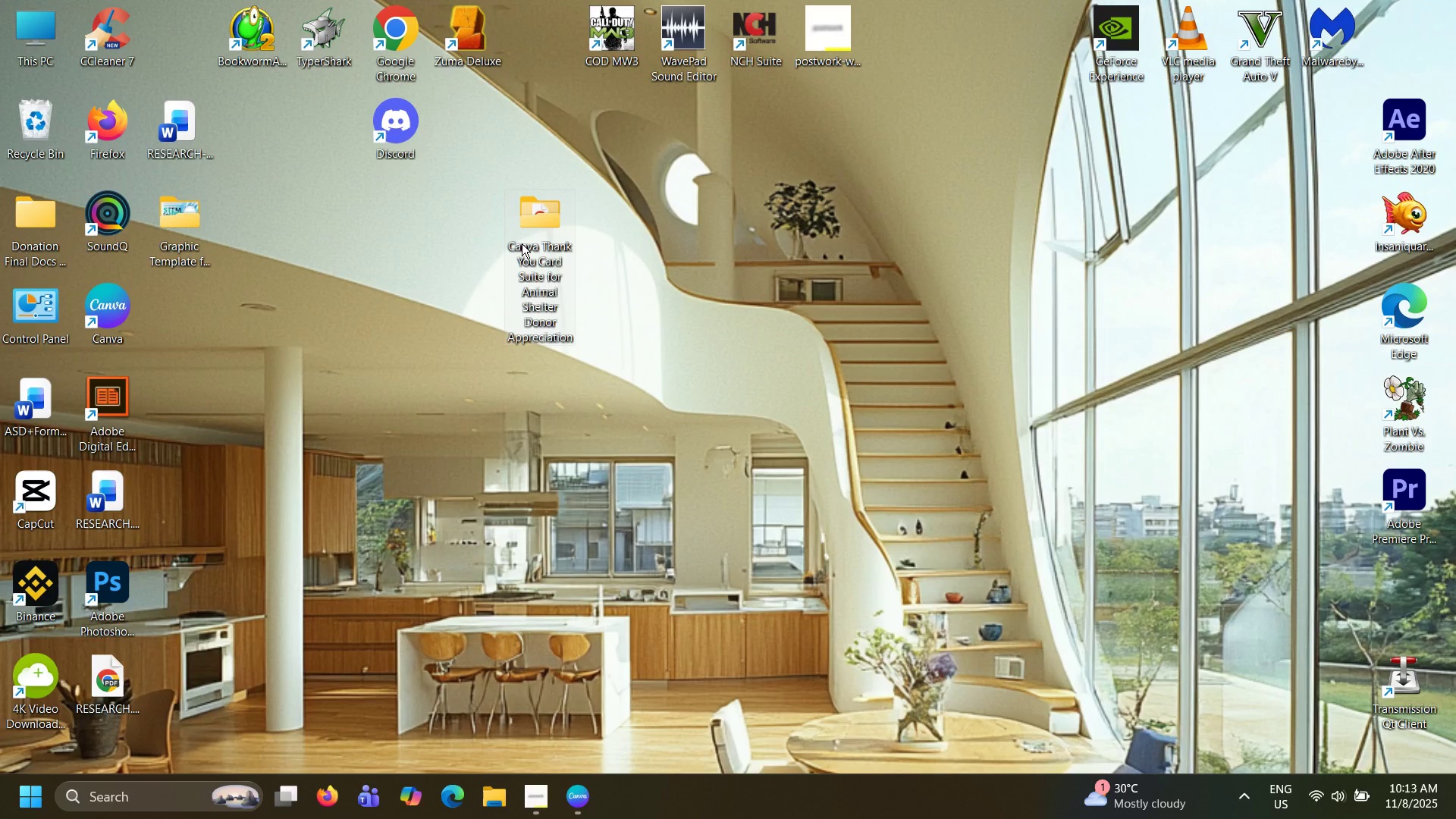 
double_click([522, 243])
 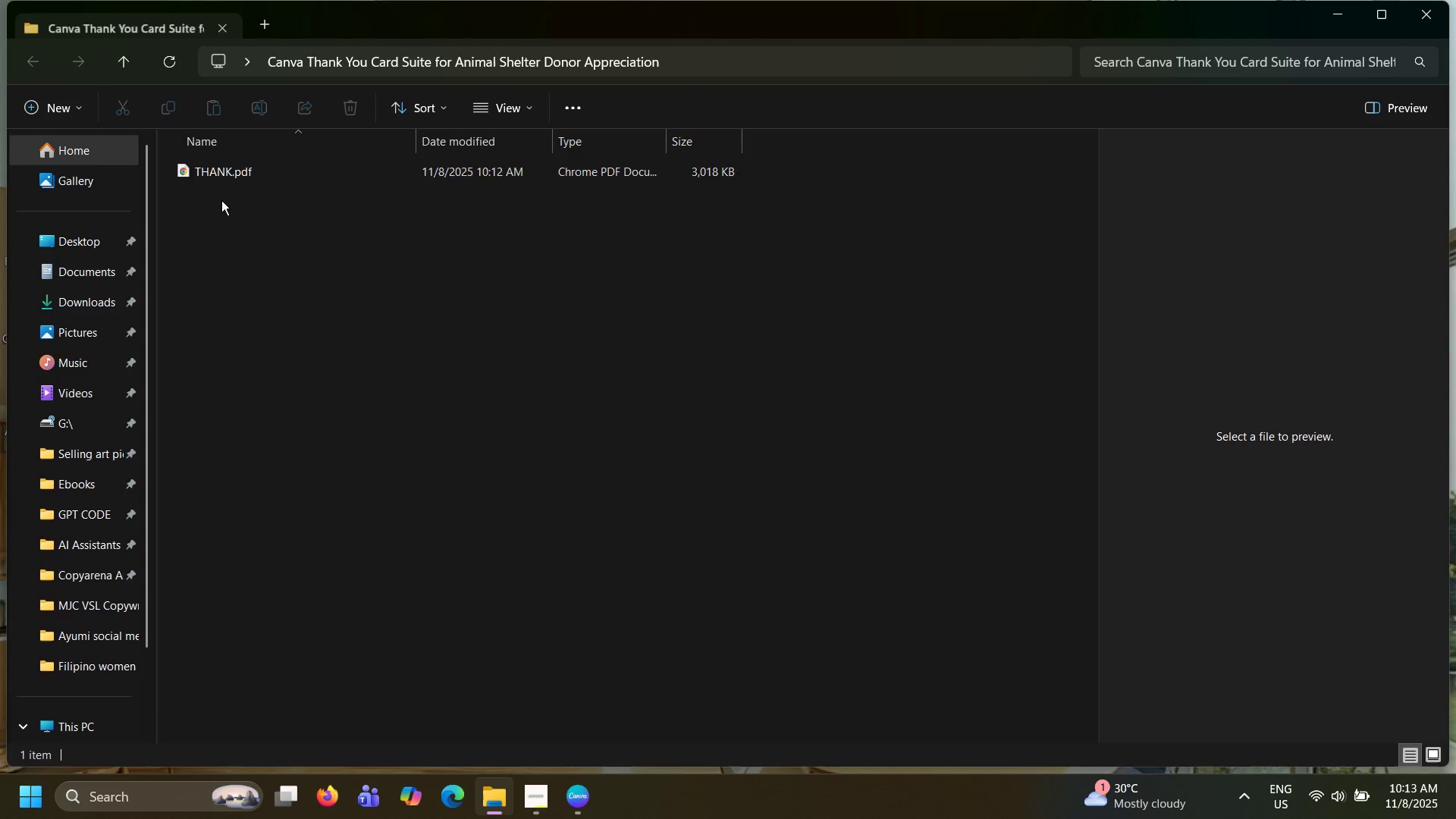 
double_click([224, 167])
 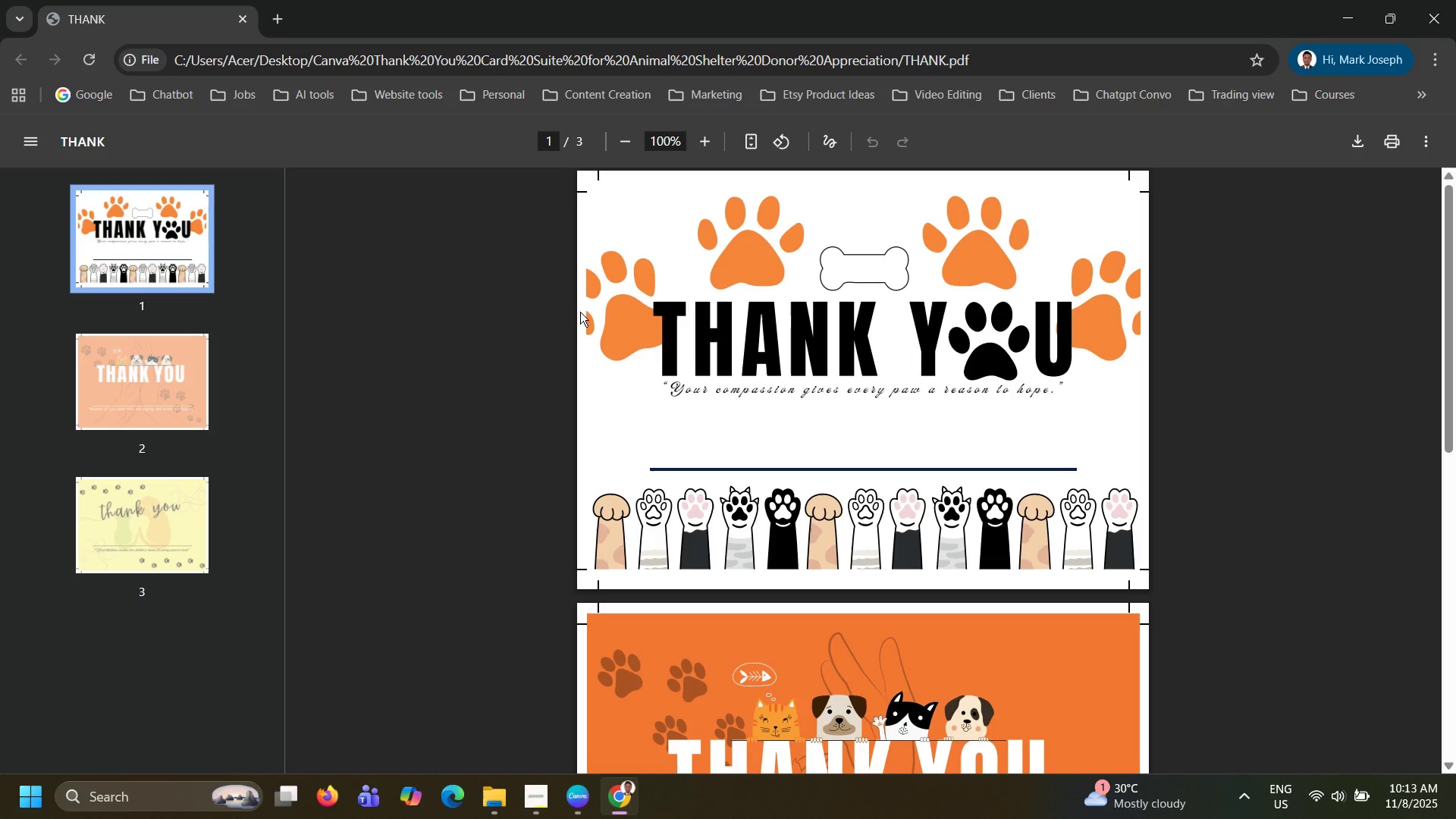 
scroll: coordinate [580, 312], scroll_direction: down, amount: 11.0
 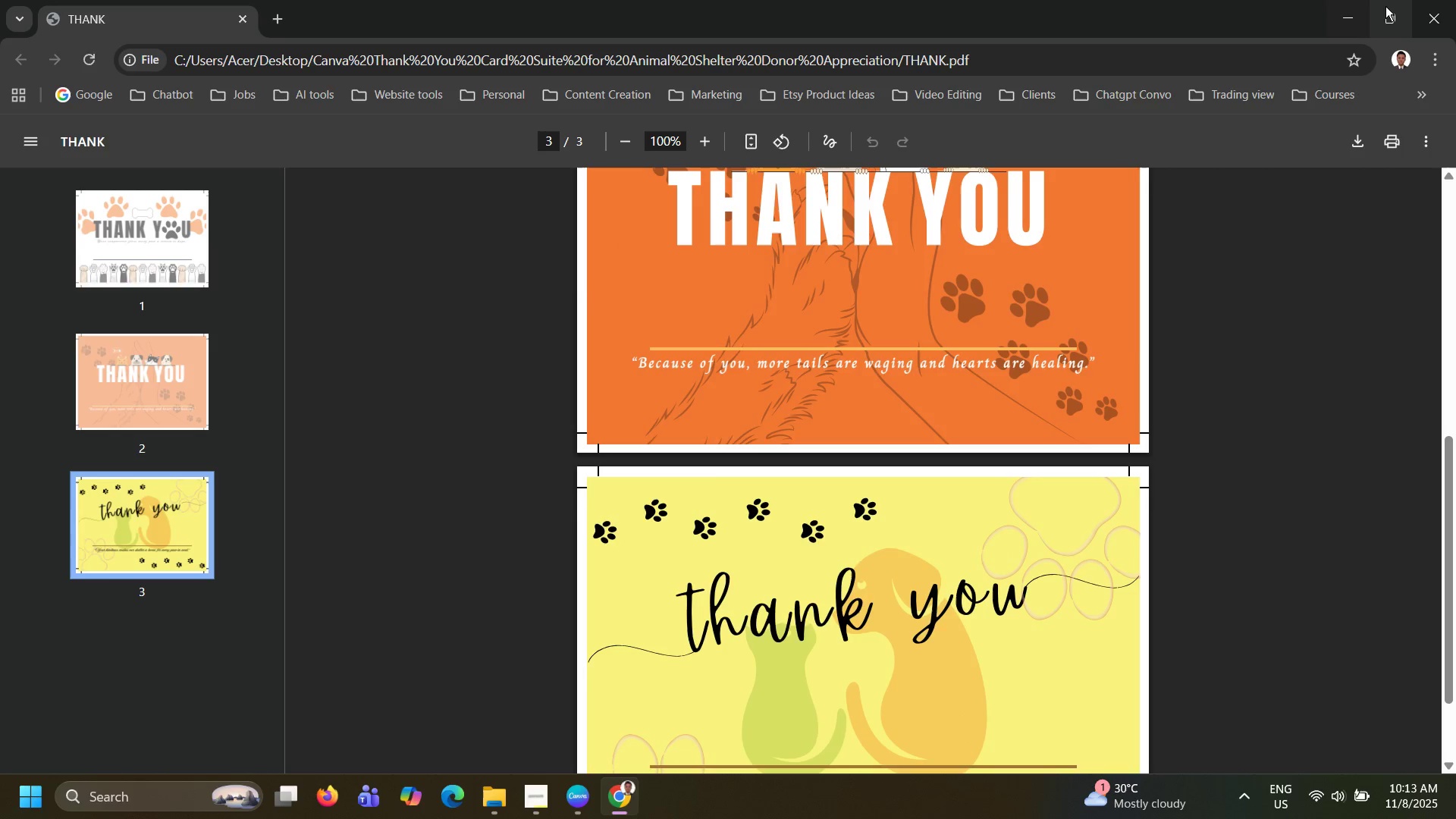 
left_click([1417, 13])
 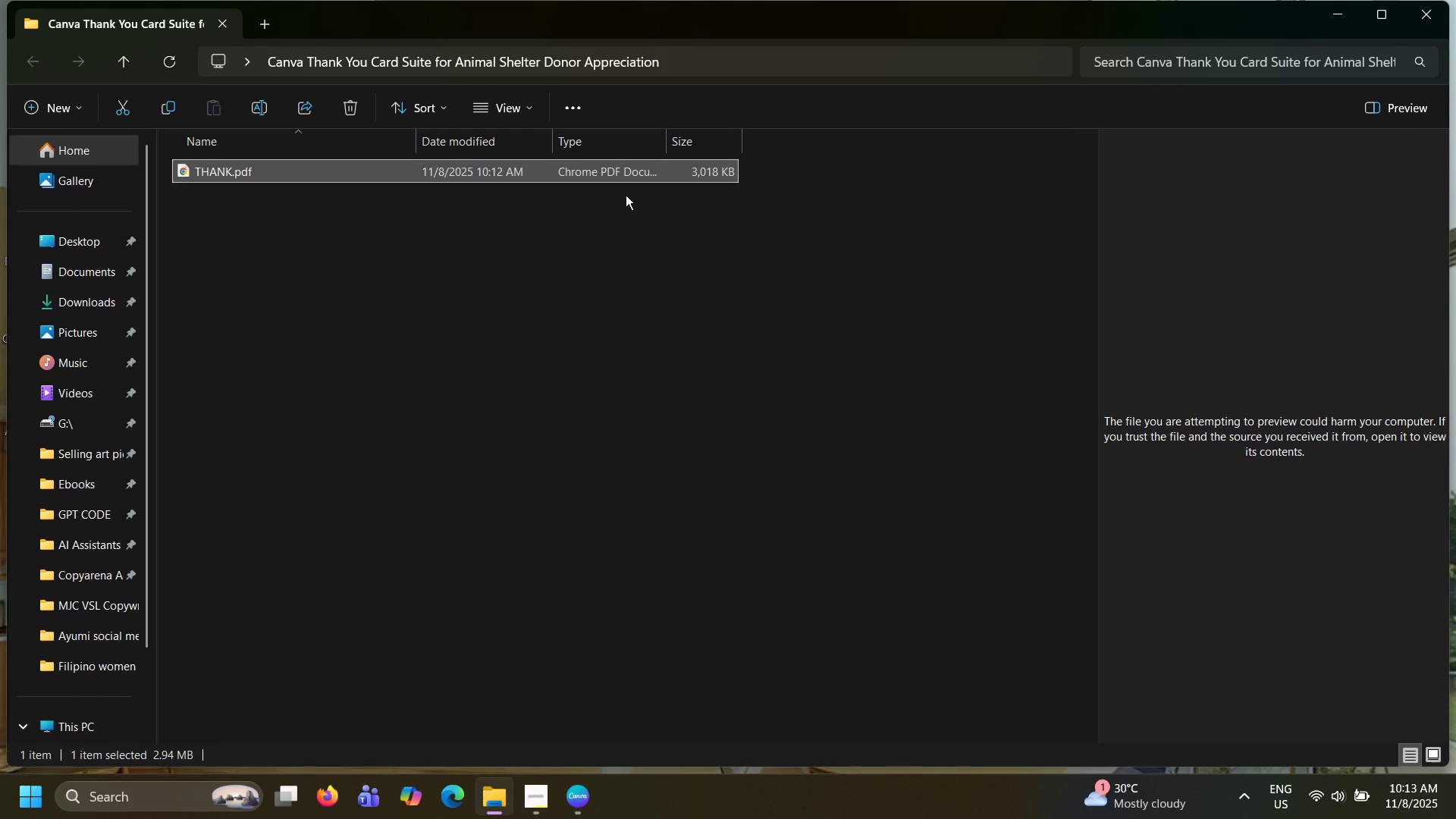 
wait(9.33)
 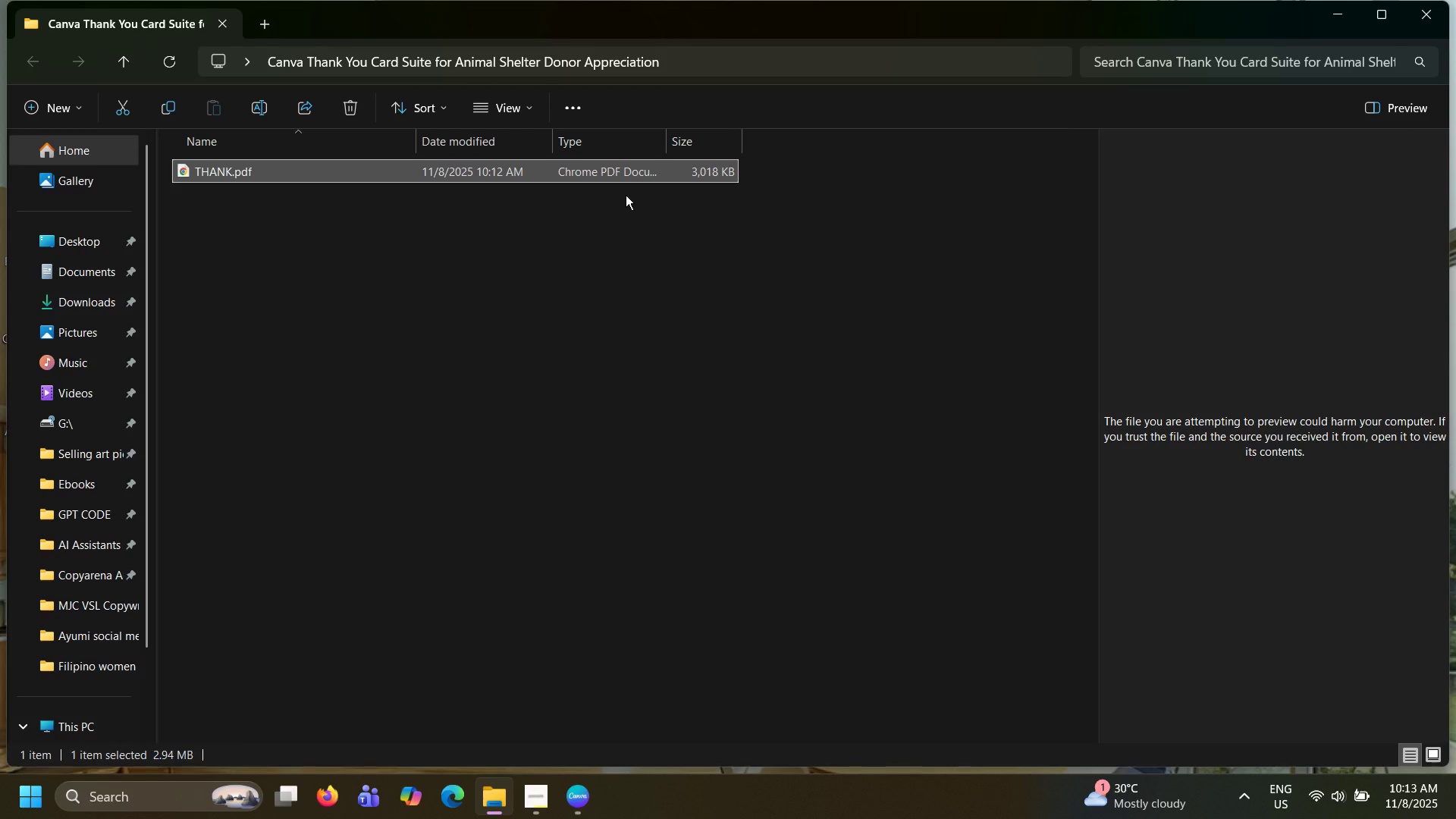 
key(Alt+AltLeft)
 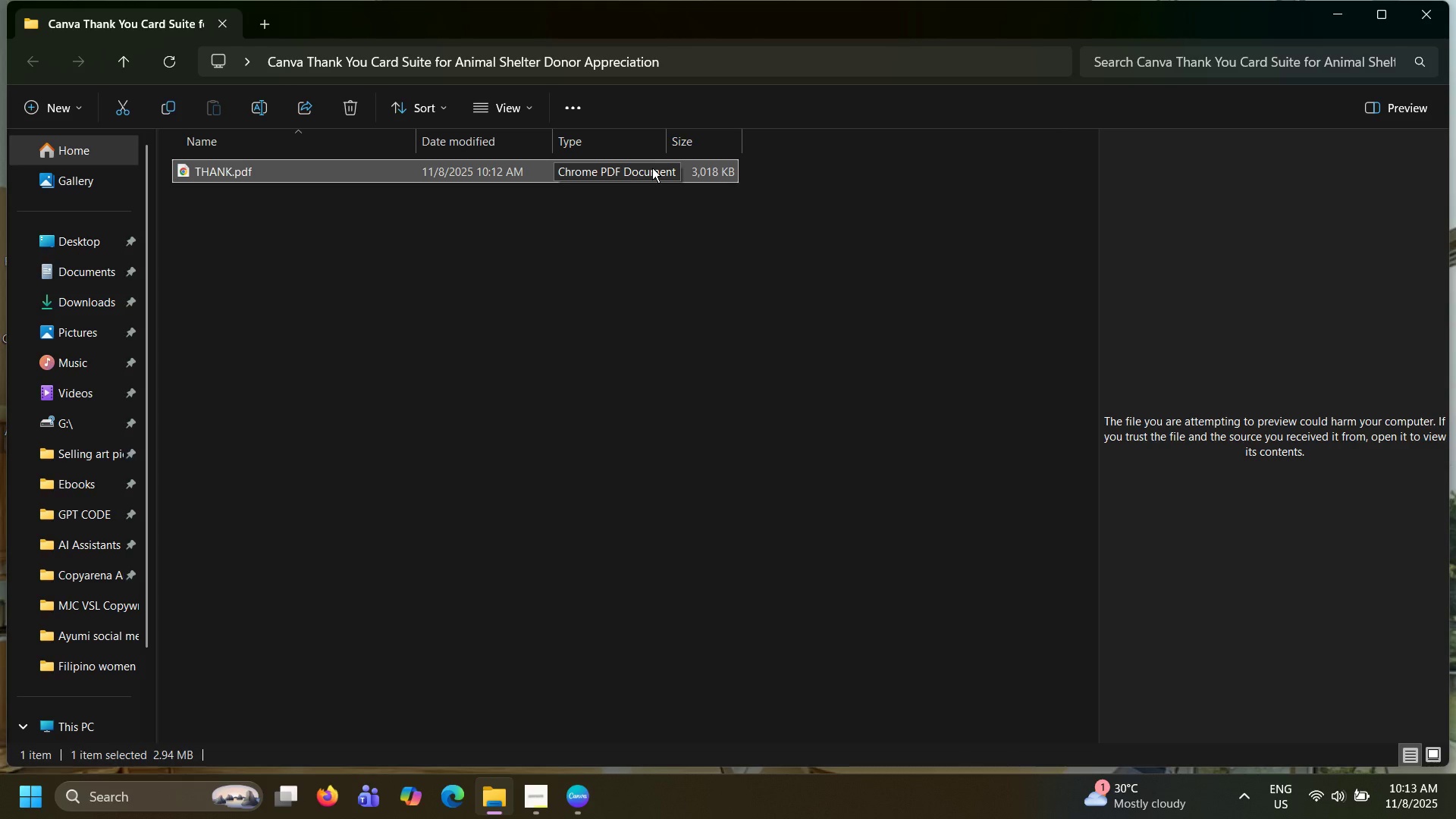 
key(Alt+Tab)